 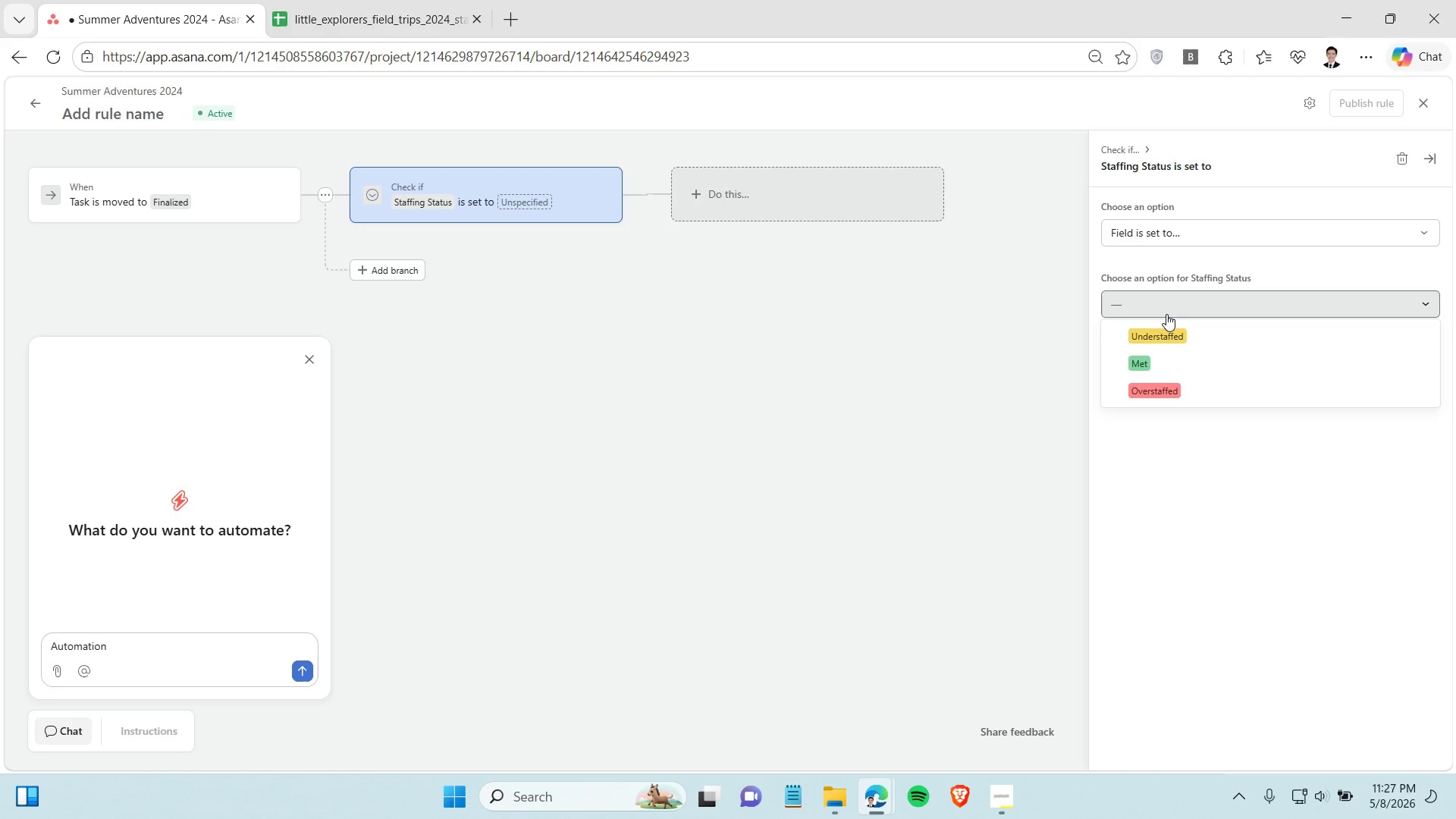 
left_click([1181, 386])
 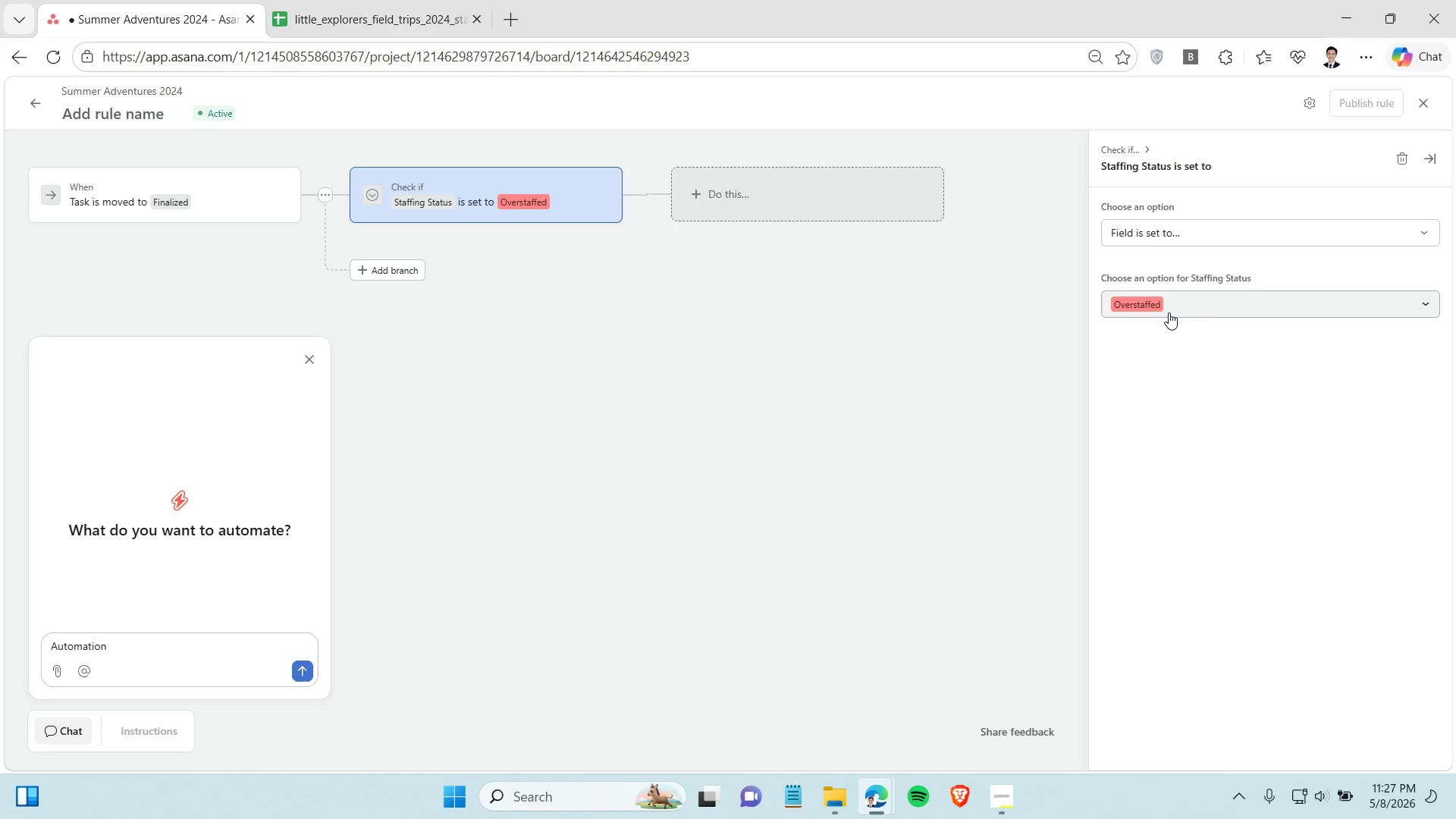 
left_click([1169, 312])
 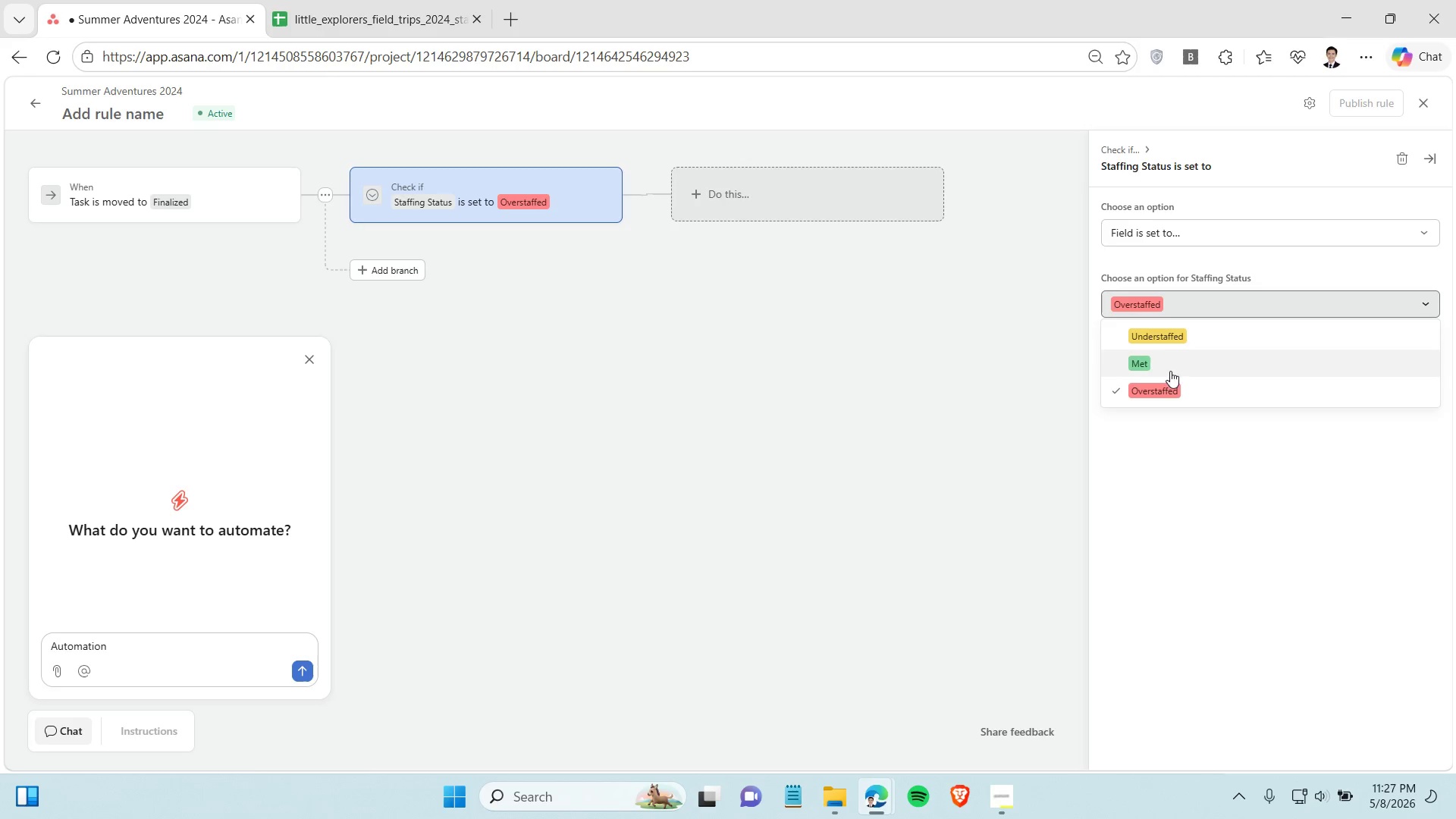 
left_click([1175, 334])
 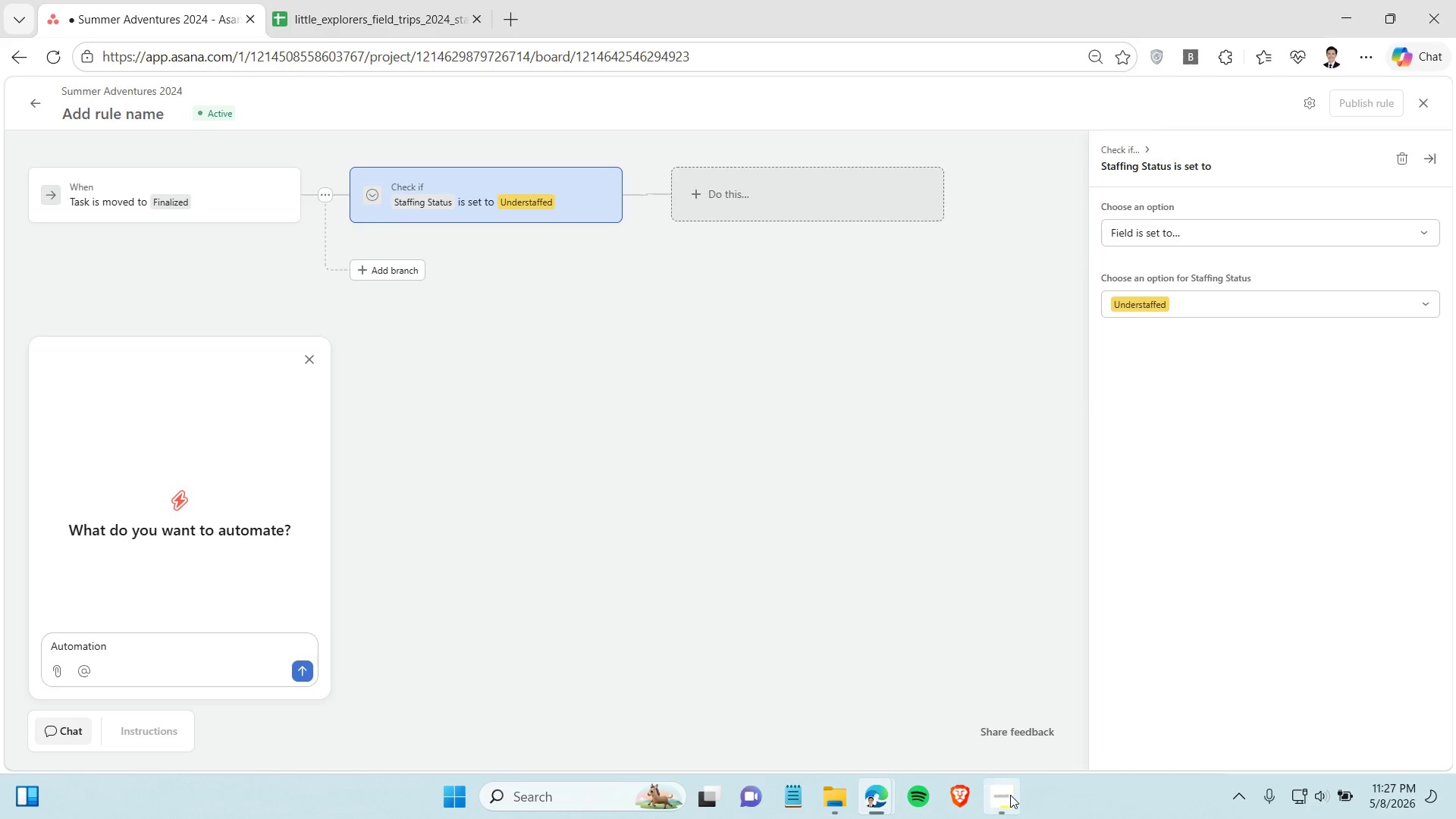 
left_click([1010, 795])